 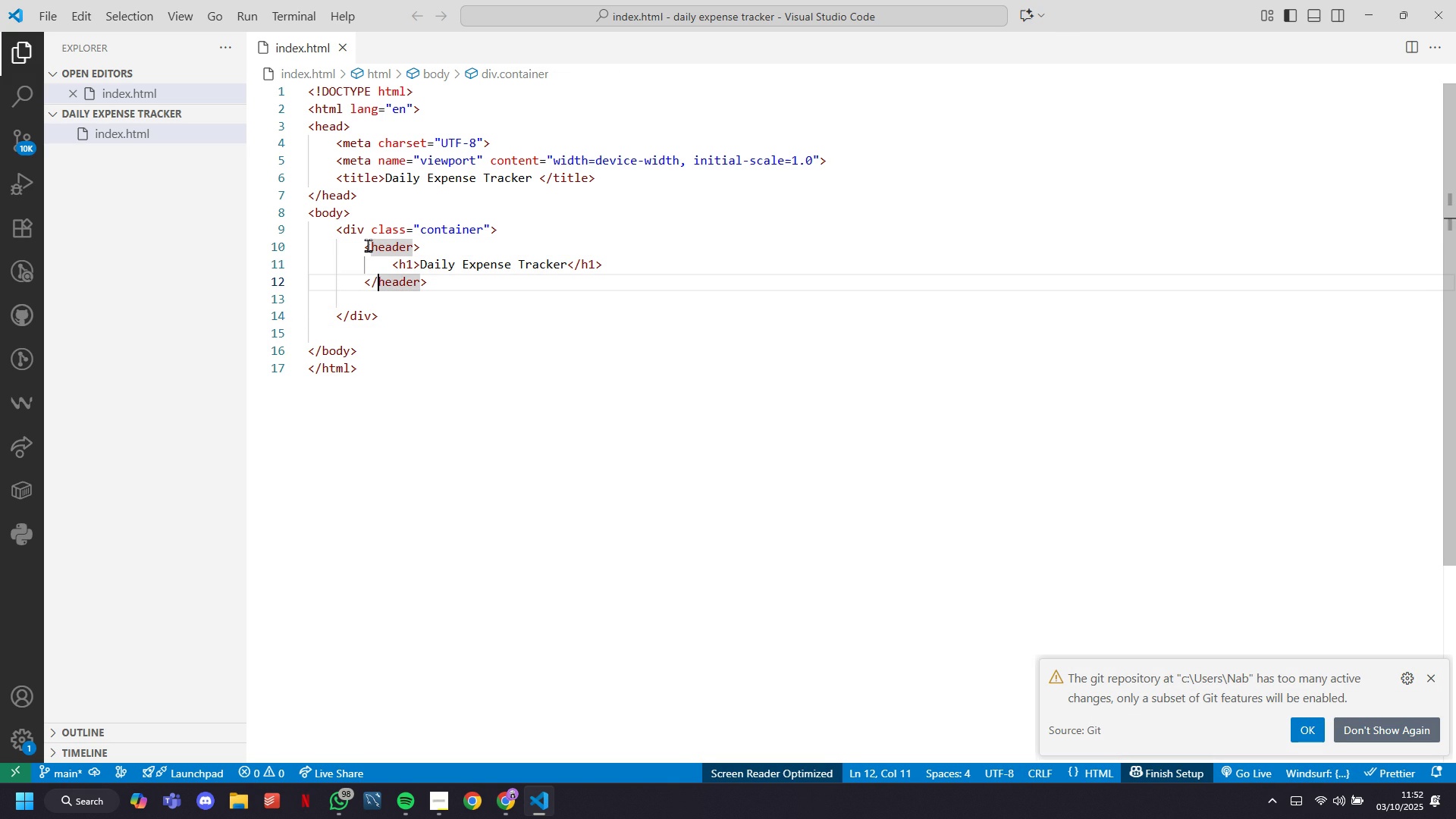 
key(ArrowUp)
 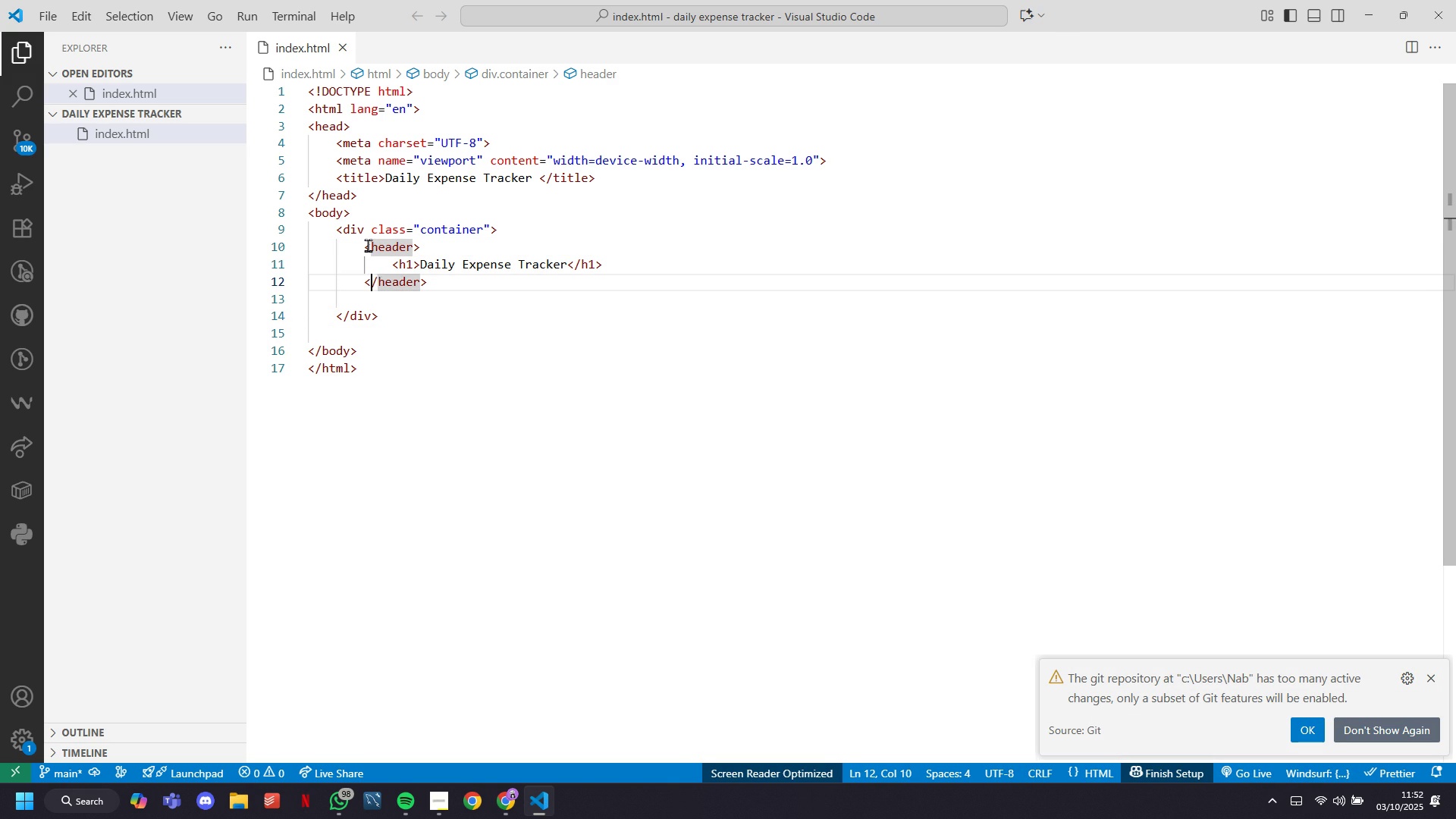 
key(ArrowLeft)
 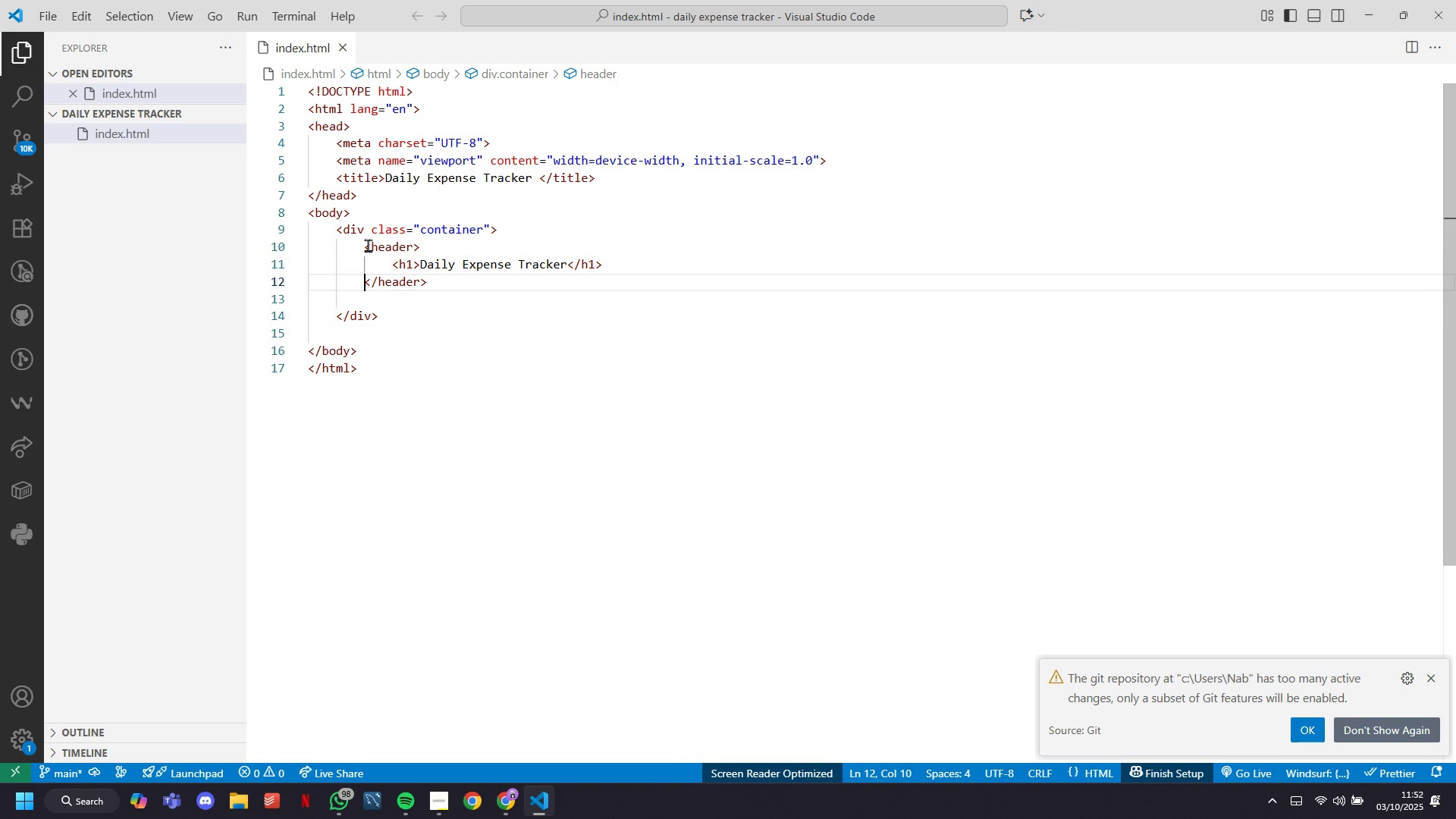 
key(ArrowLeft)
 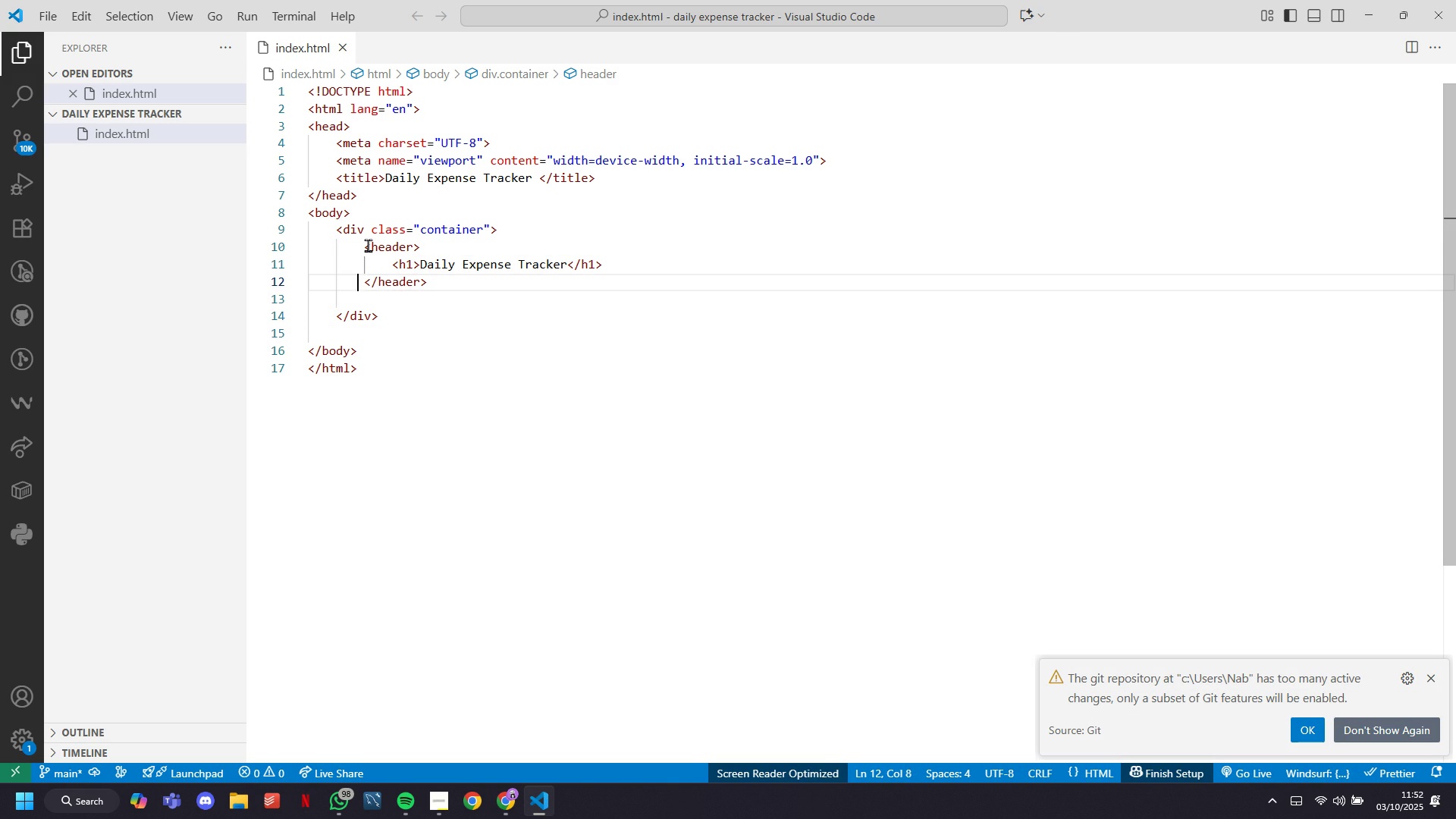 
key(ArrowLeft)
 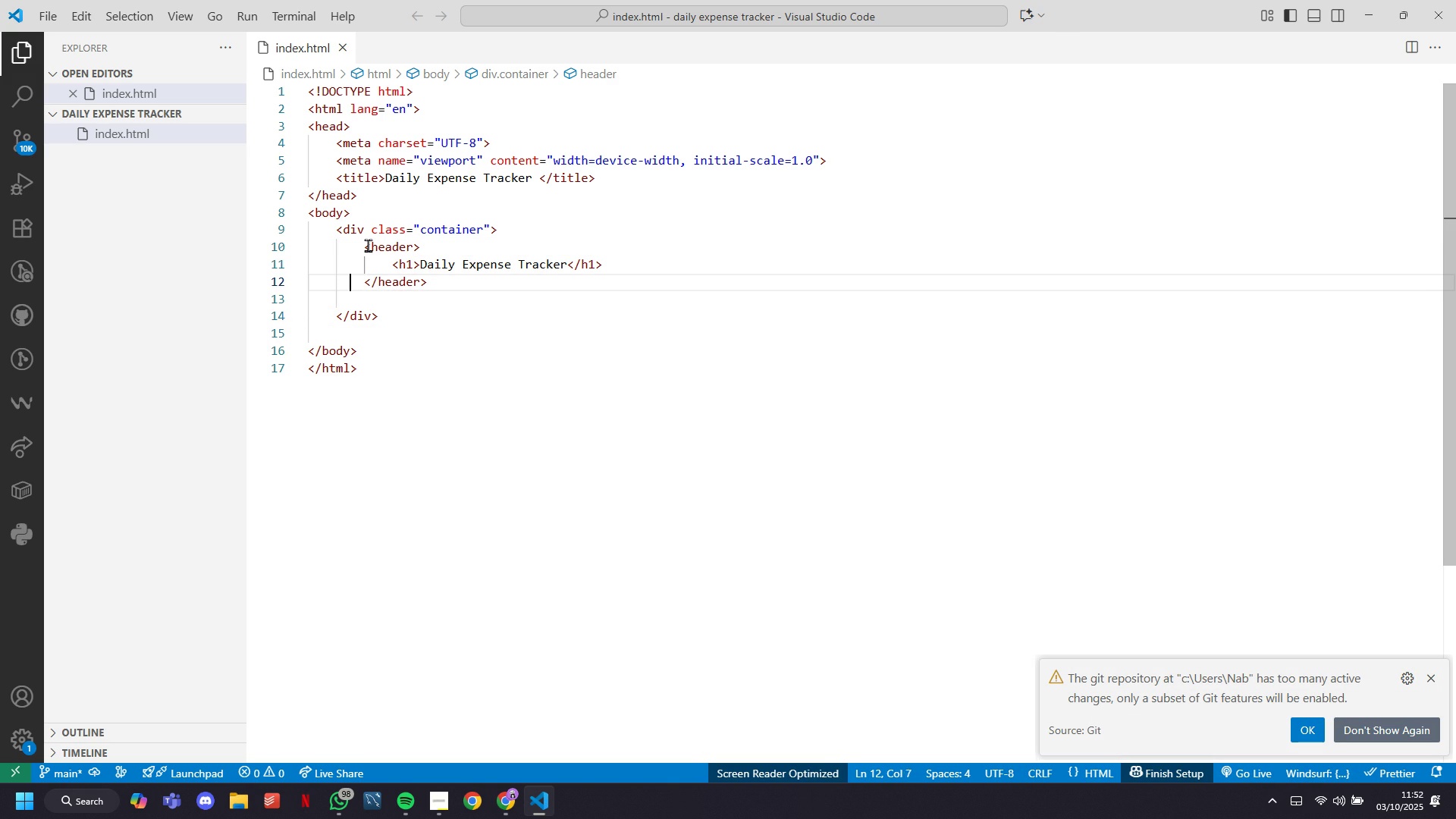 
key(ArrowLeft)
 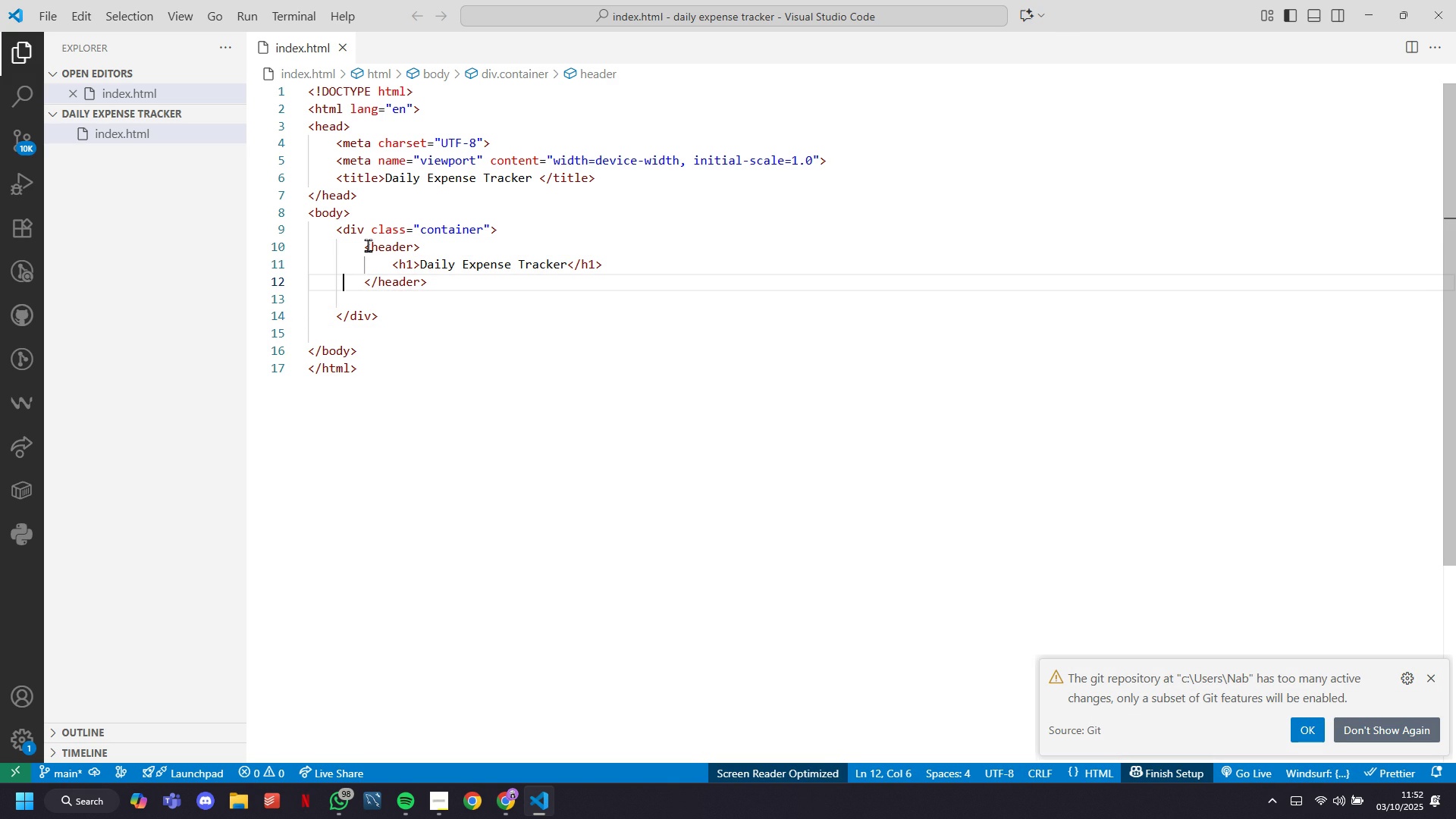 
key(ArrowLeft)
 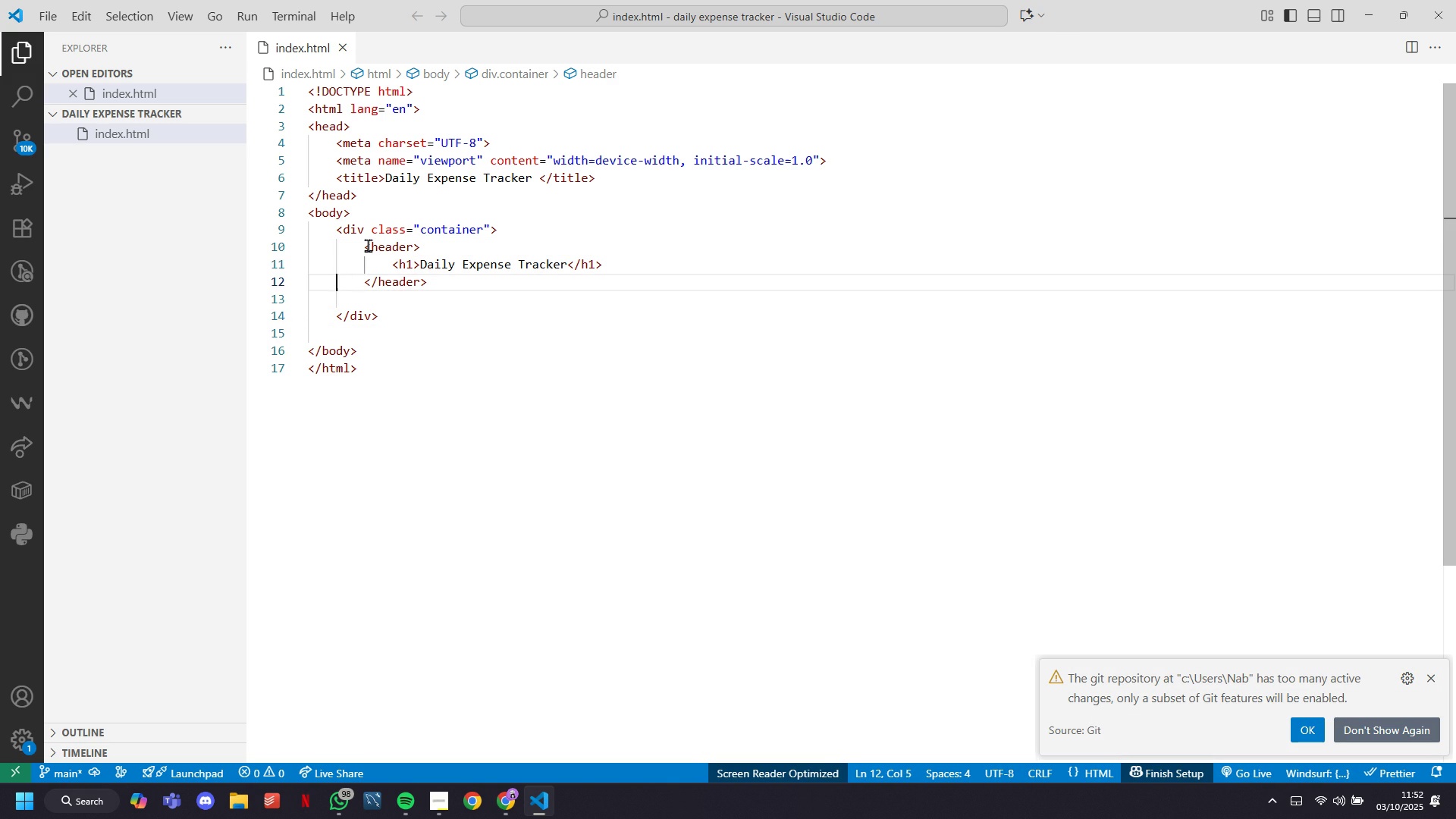 
key(ArrowLeft)
 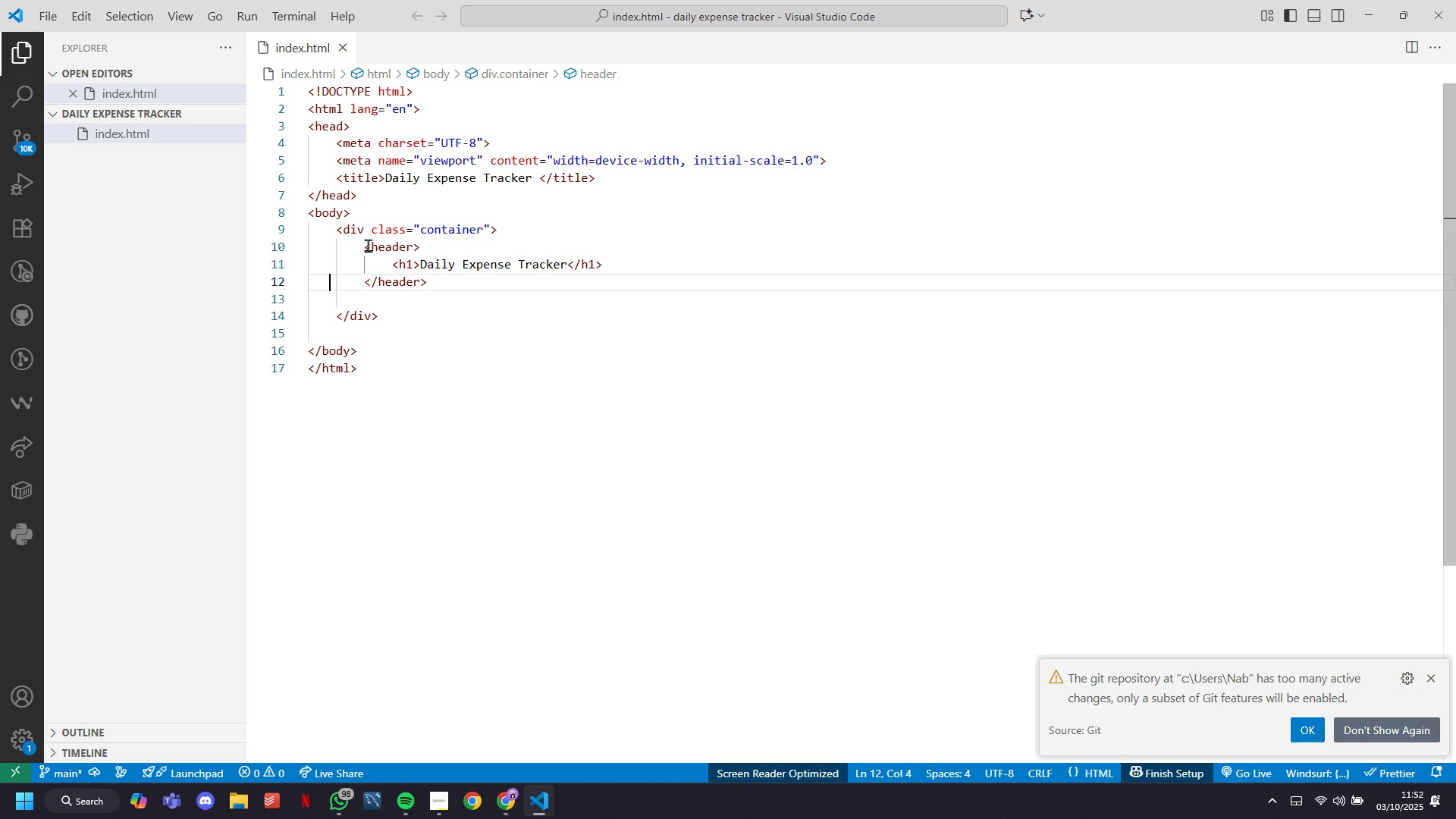 
key(ArrowLeft)
 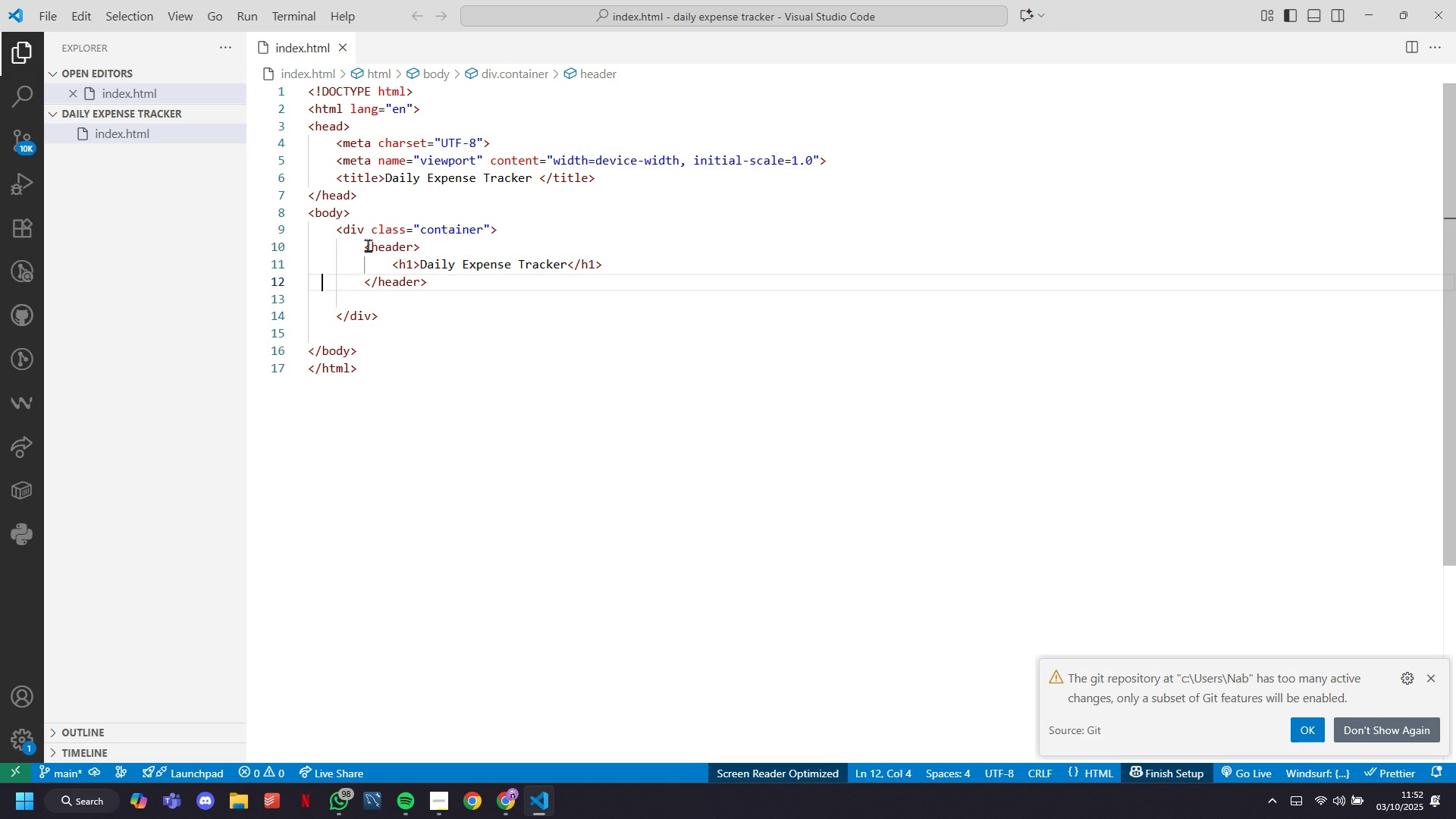 
key(ArrowLeft)
 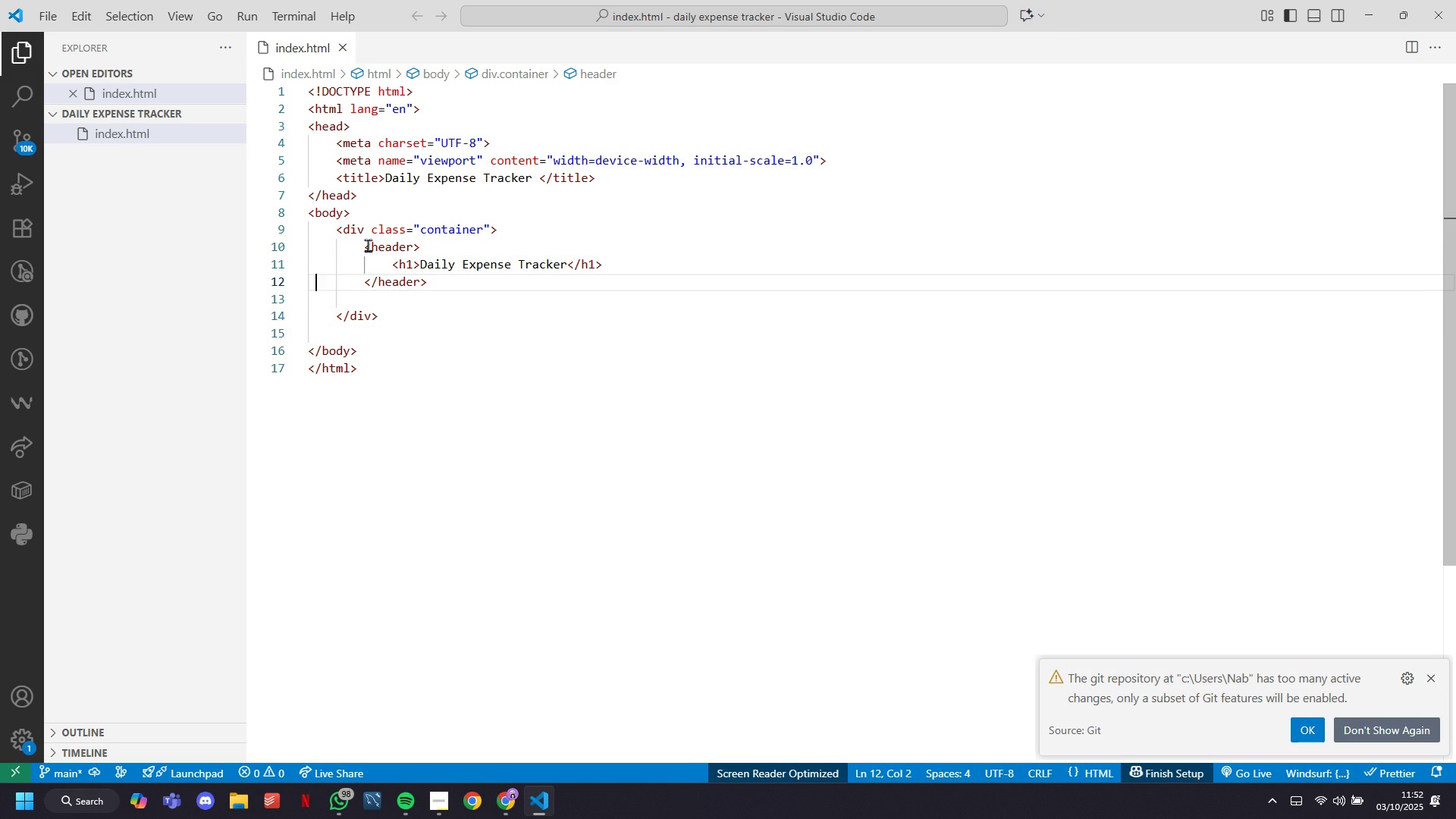 
key(ArrowLeft)
 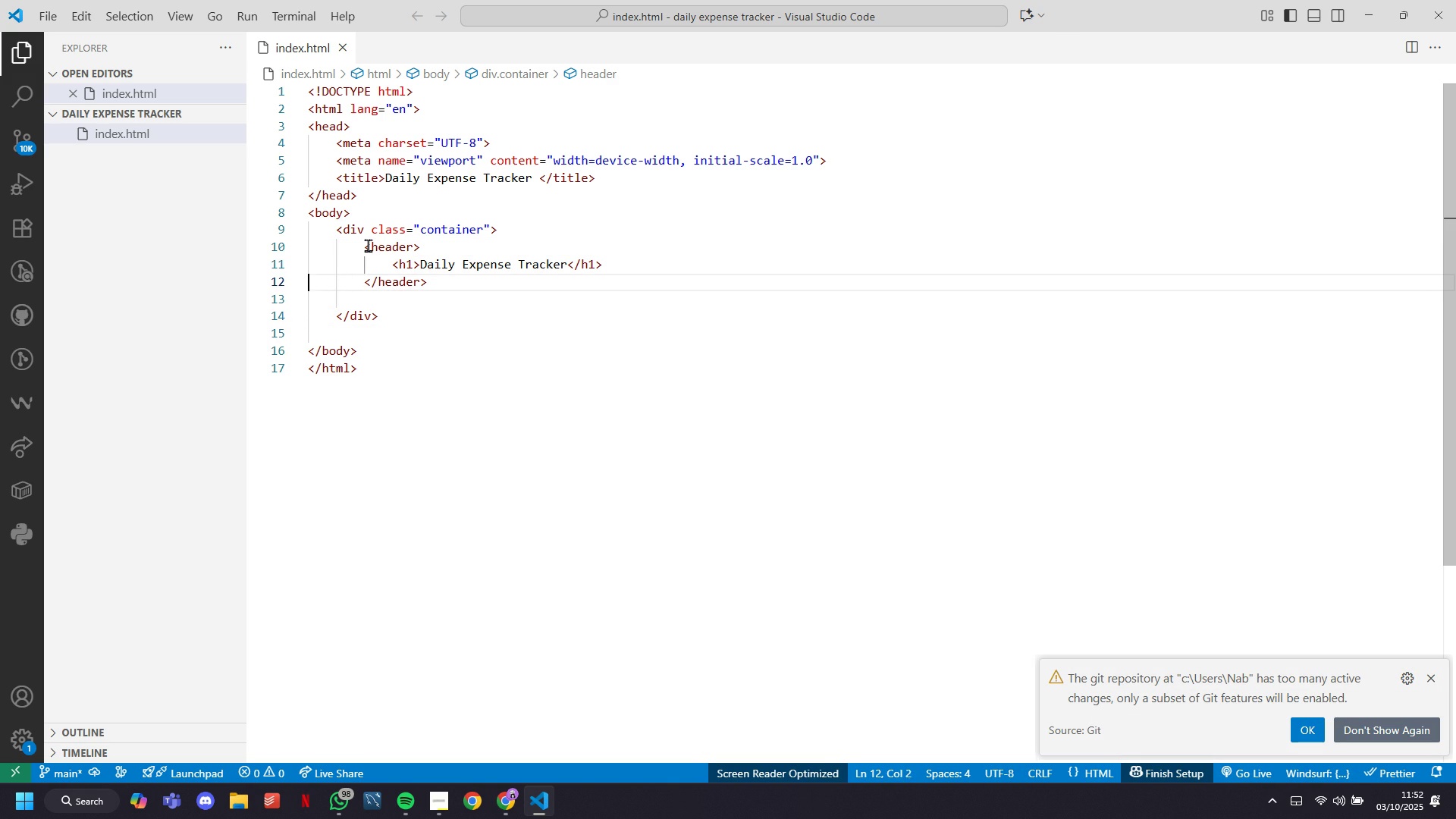 
key(ArrowLeft)
 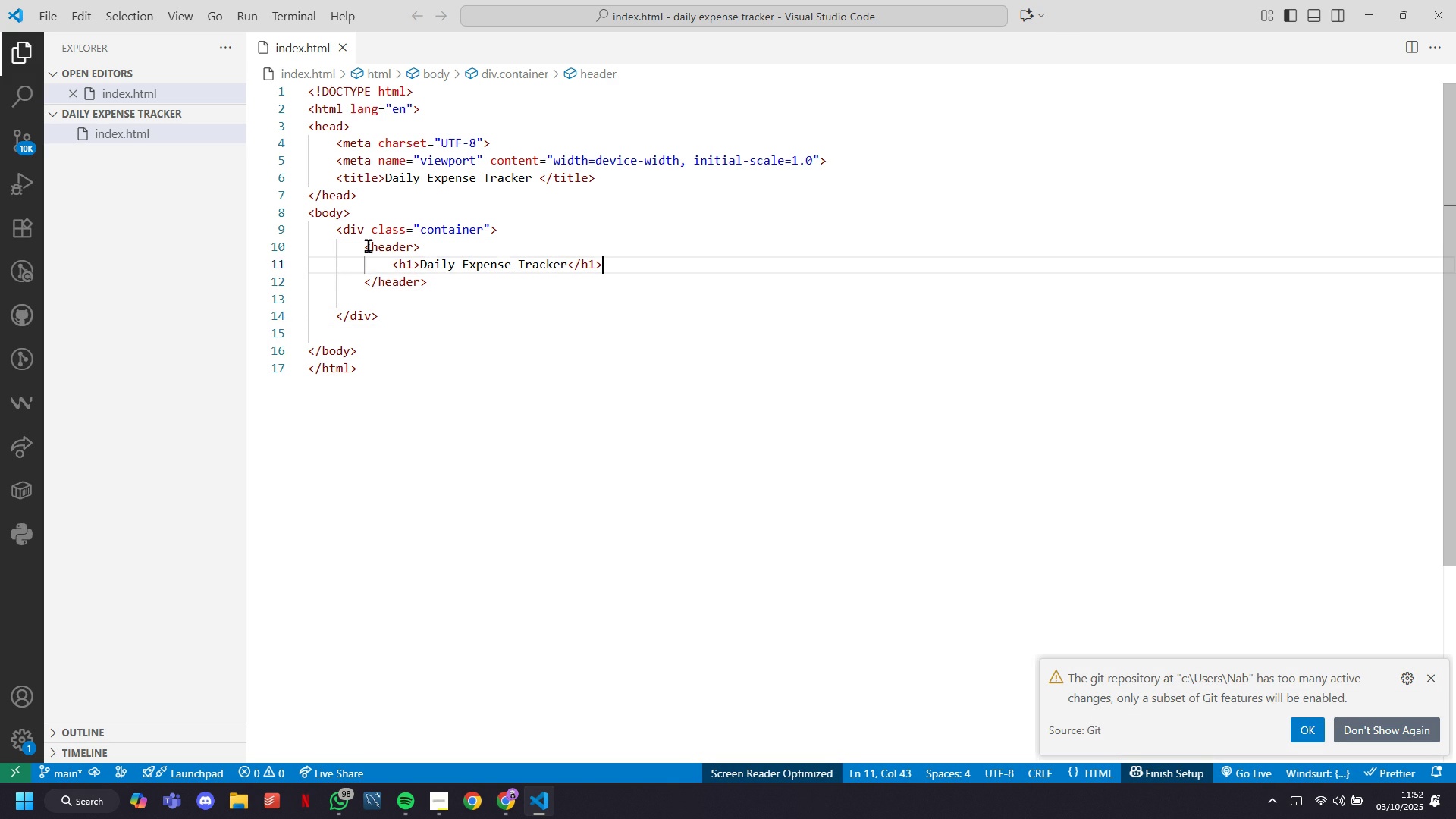 
key(ArrowLeft)
 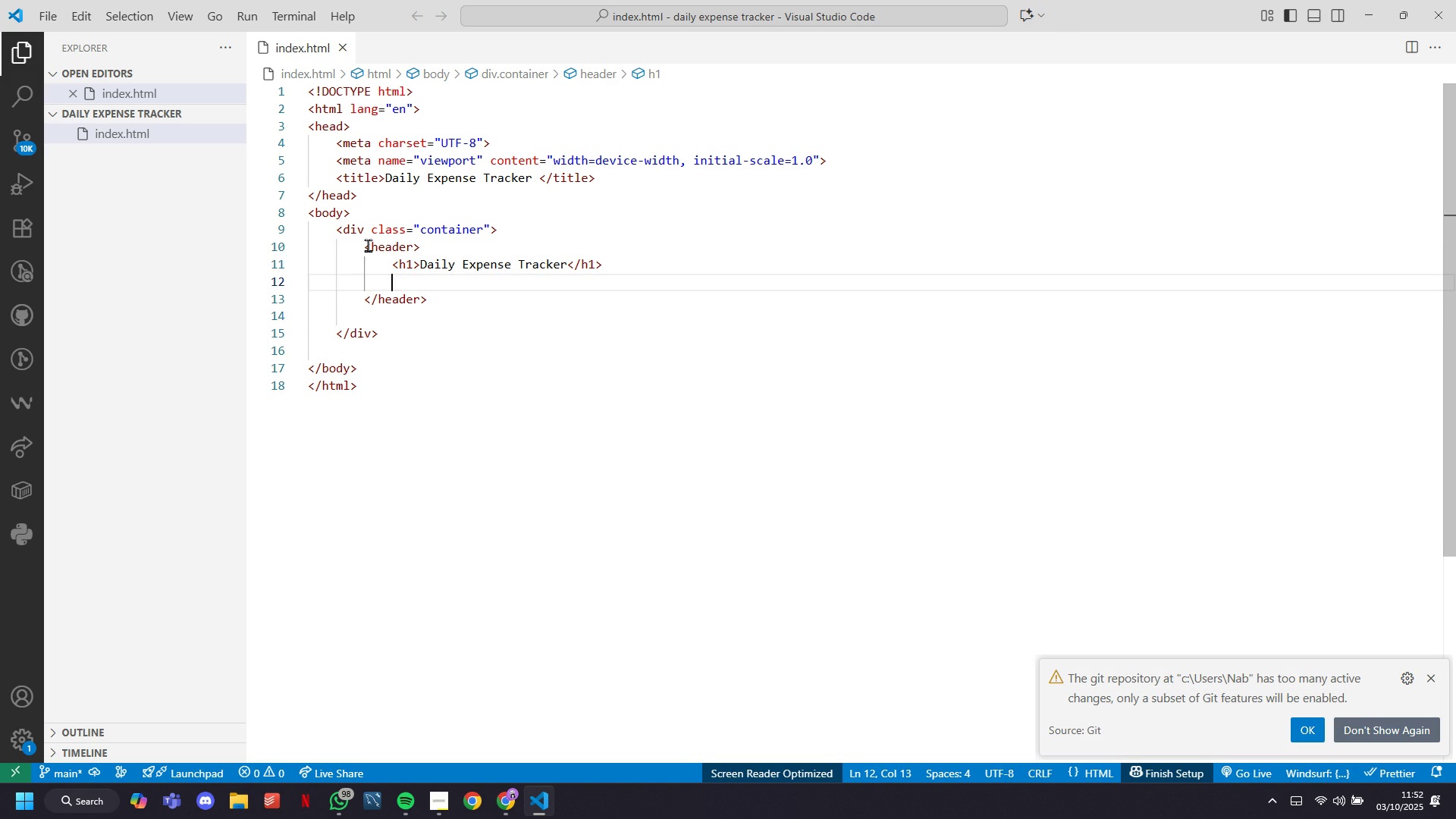 
key(Enter)
 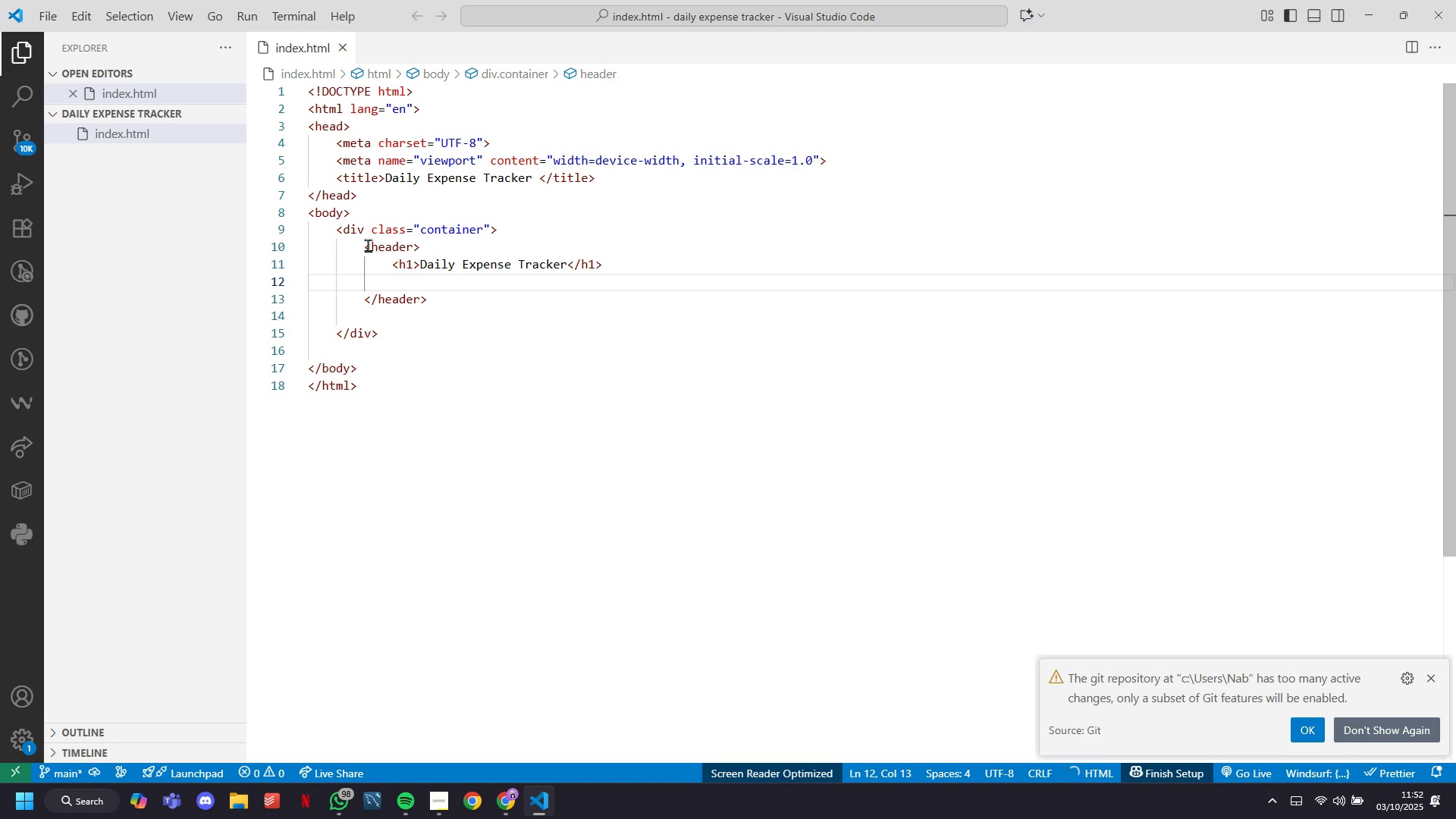 
type(p)
key(Tab)
type(Track your ex)
key(Backspace)
key(Backspace)
type(daily spending)
 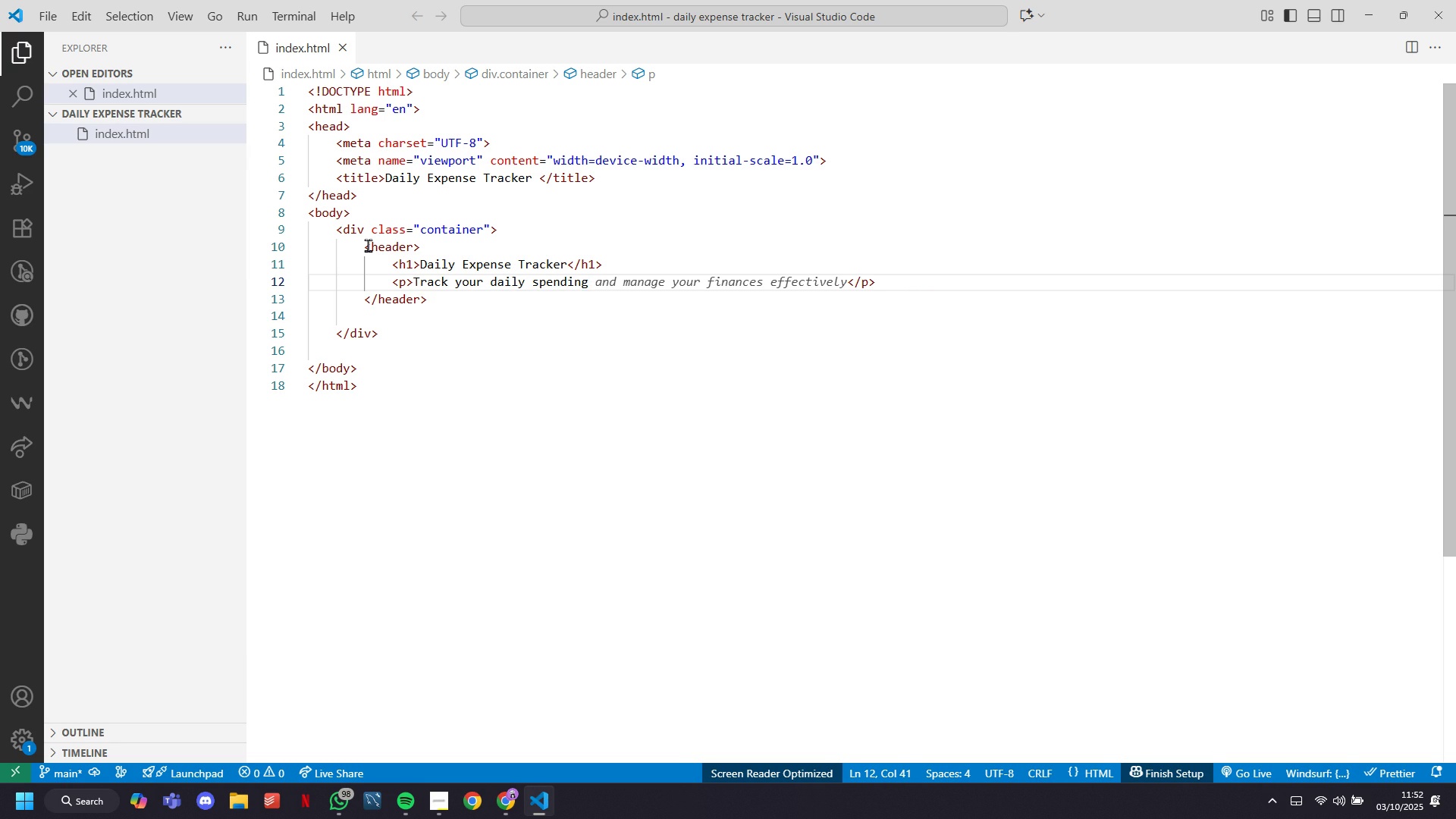 
wait(8.7)
 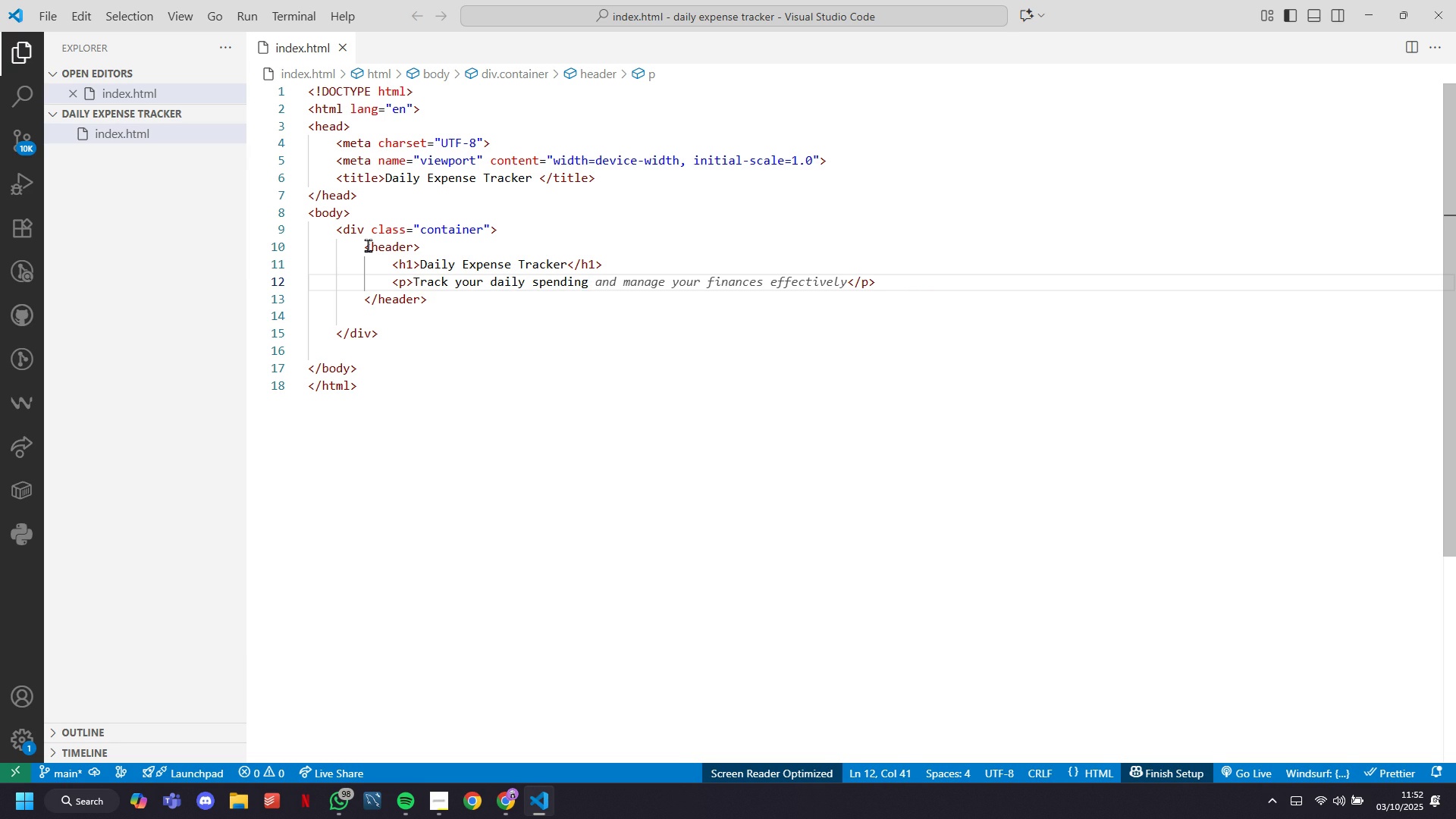 
type( - Data cleared )
 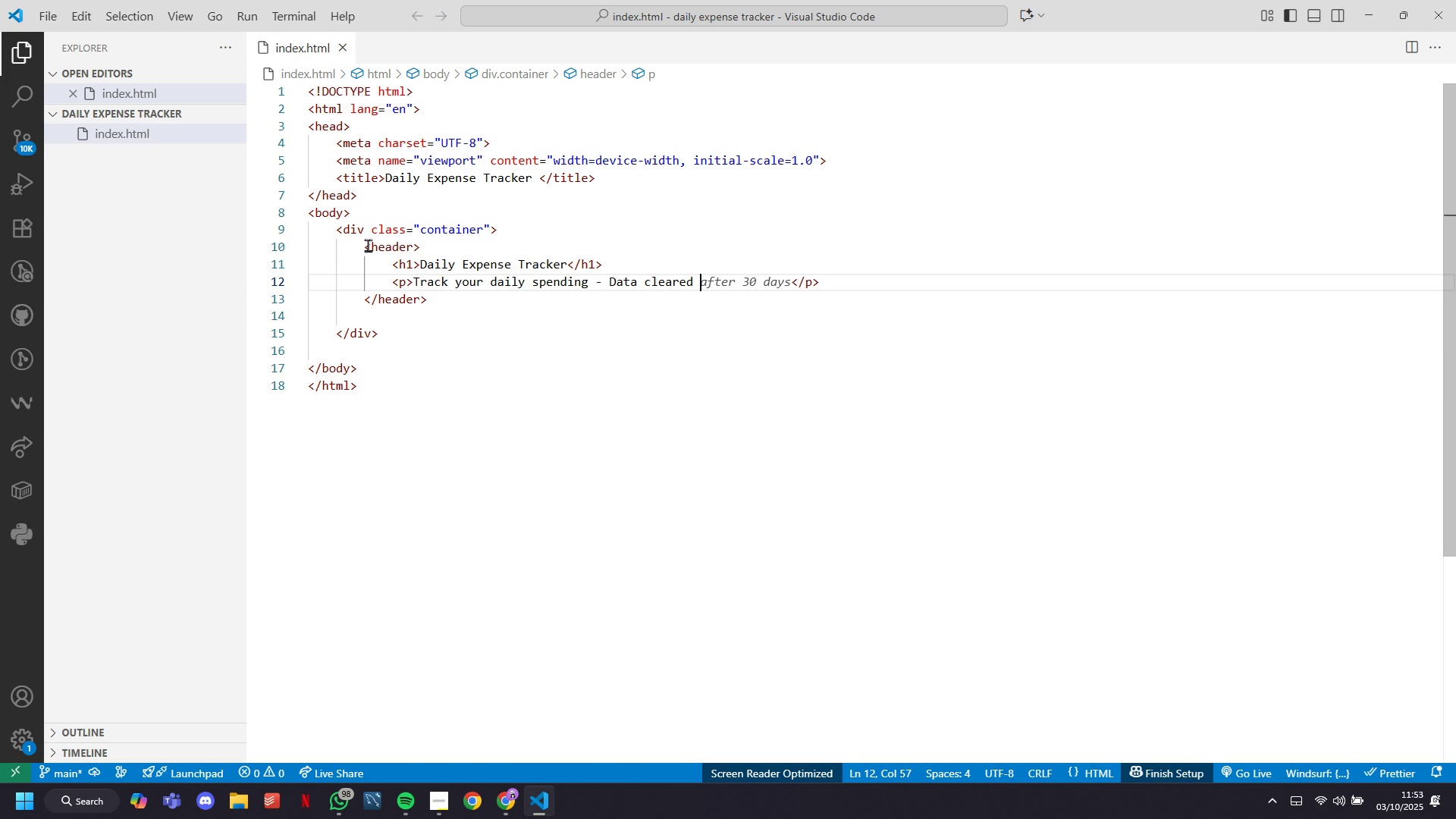 
type(afte sion)